 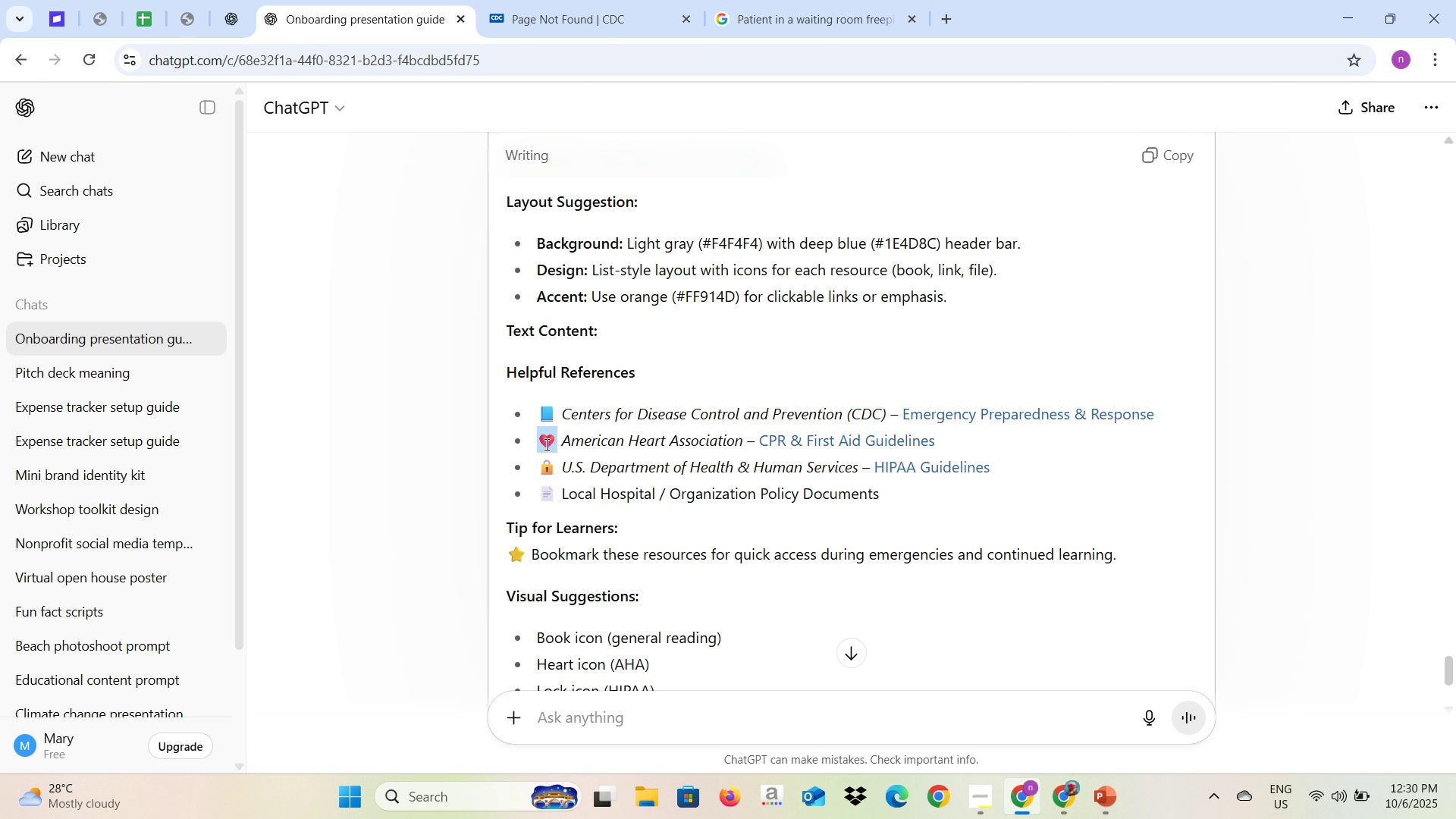 
key(Alt+AltLeft)
 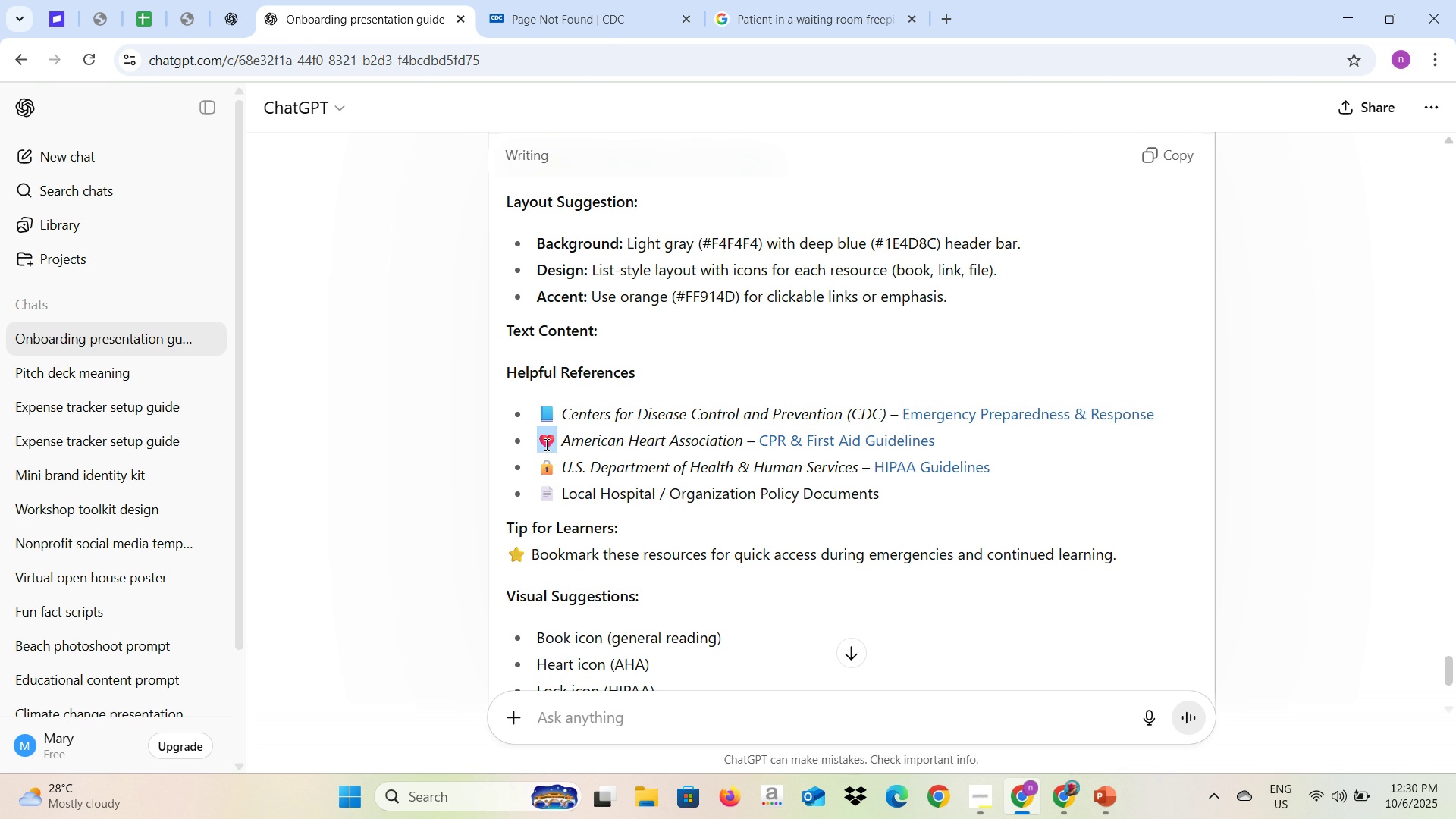 
key(Alt+Tab)
 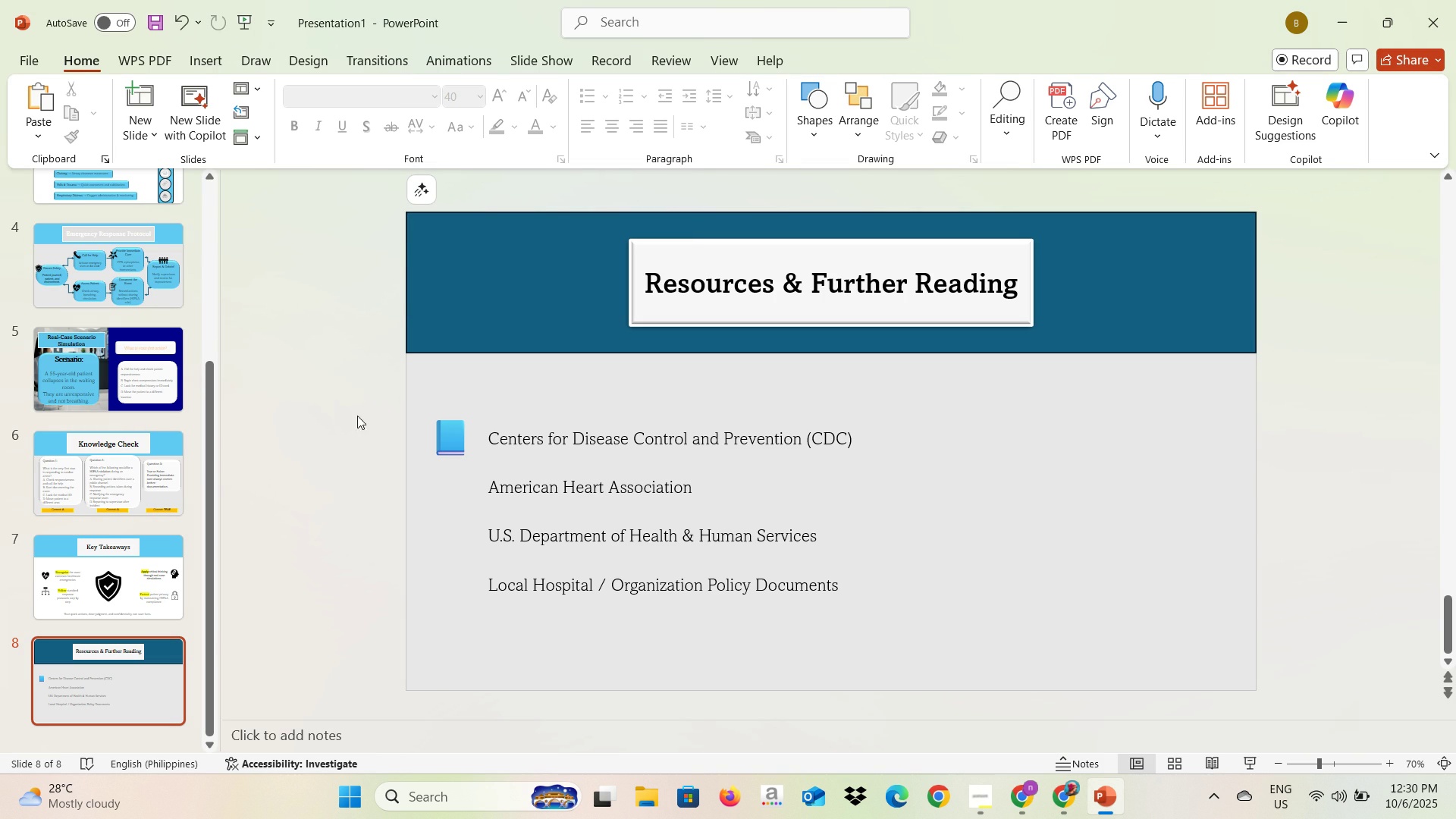 
left_click([307, 379])
 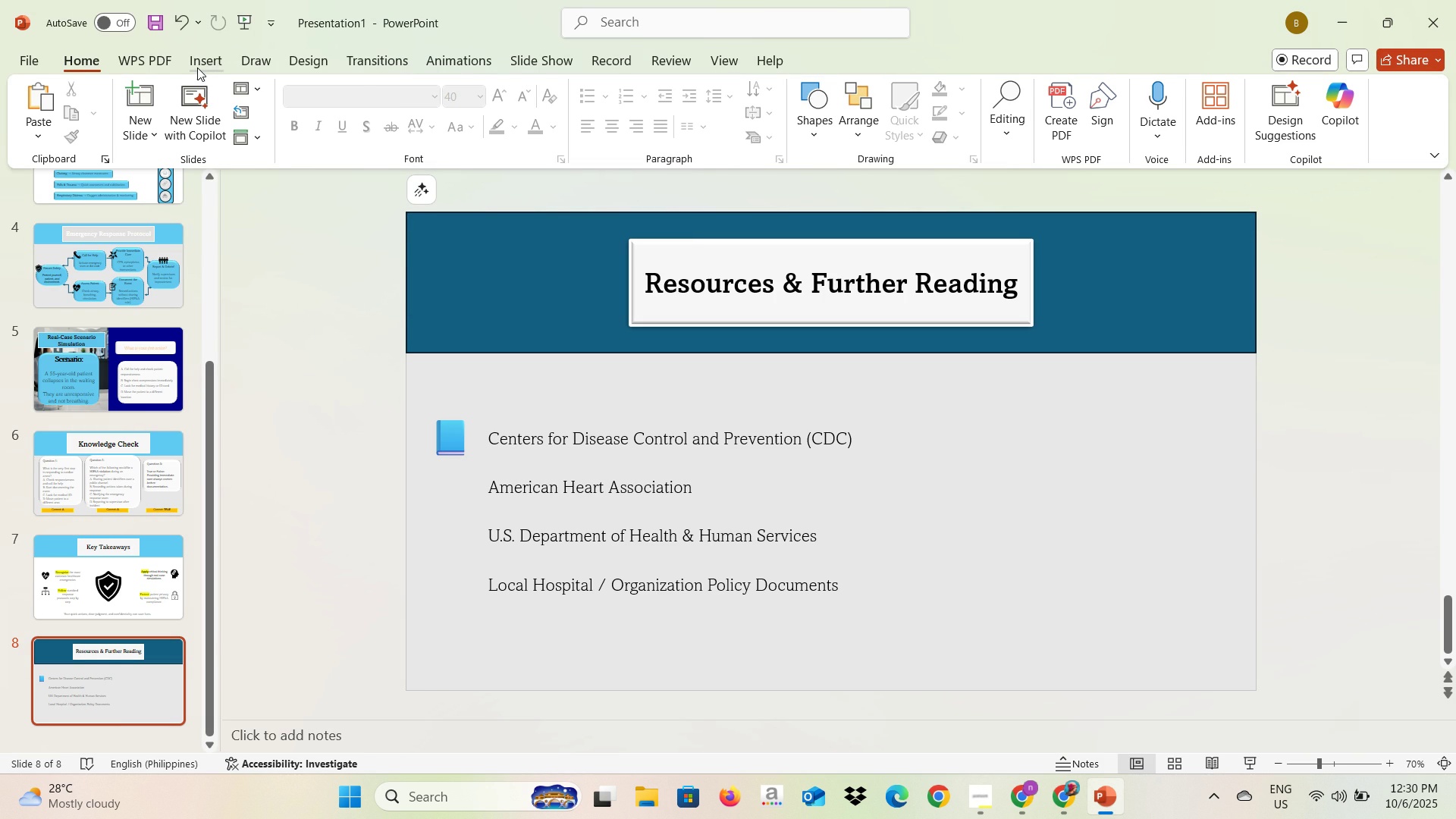 
left_click([196, 67])
 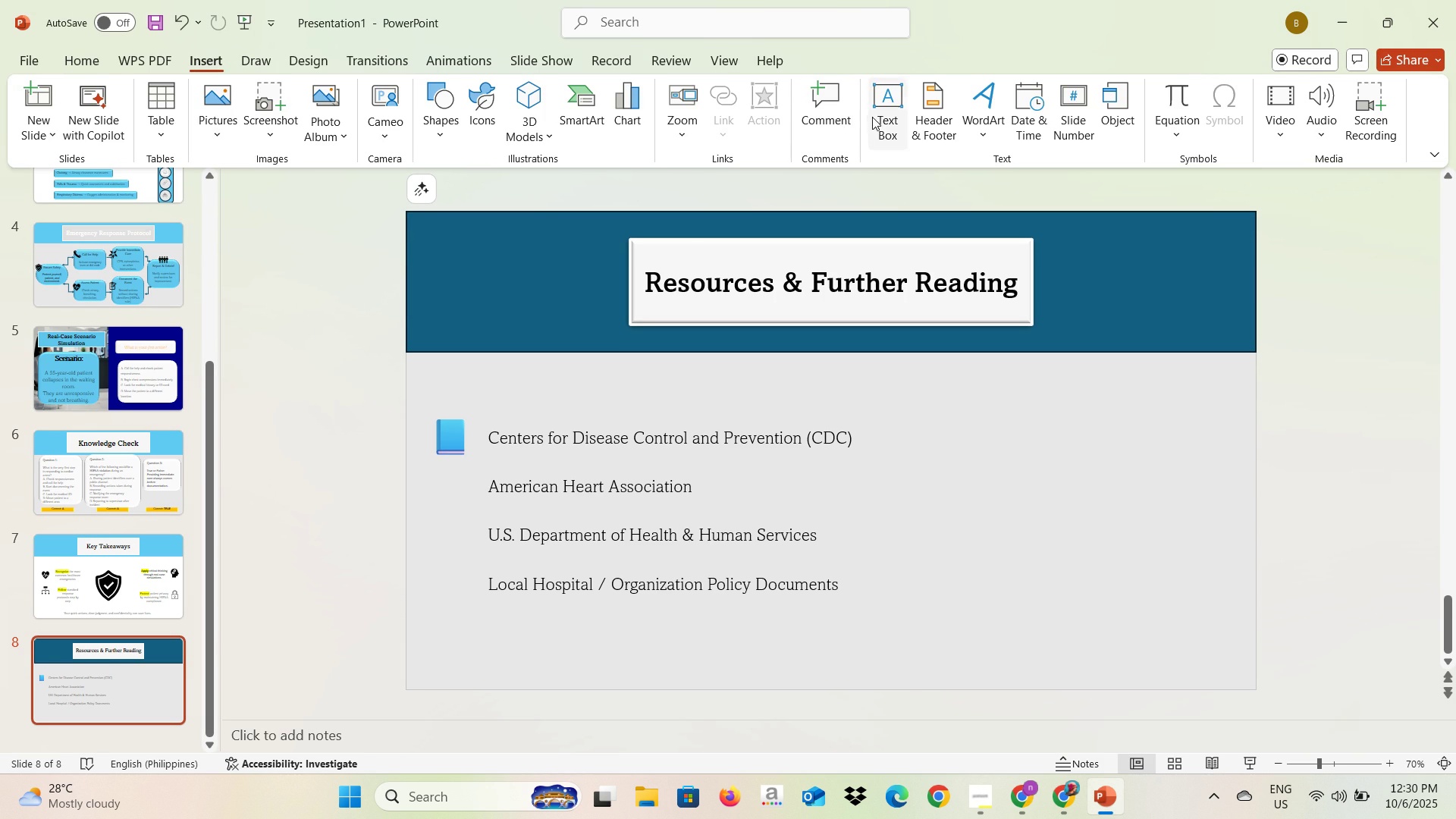 
left_click([874, 116])
 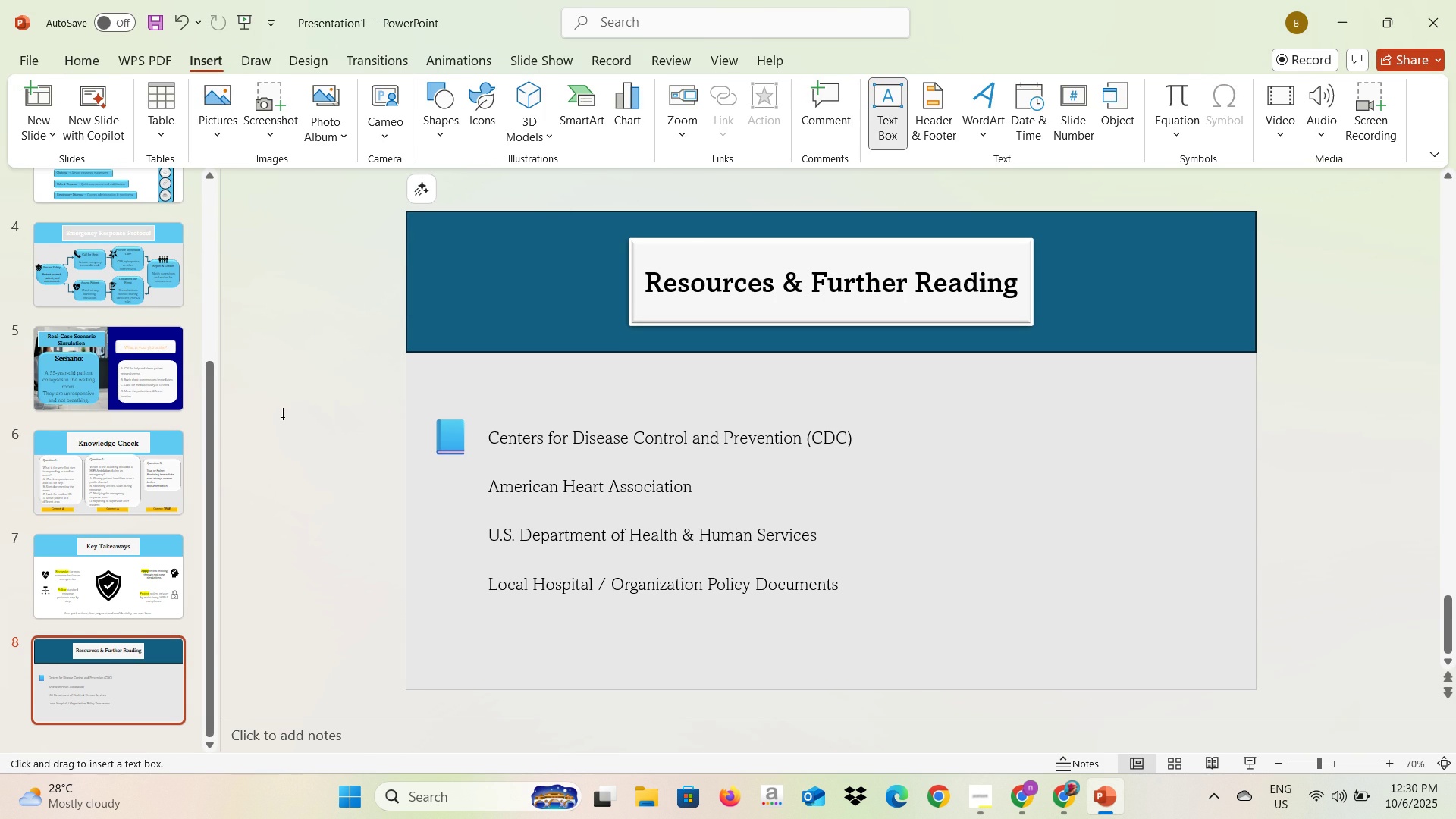 
left_click([283, 417])